 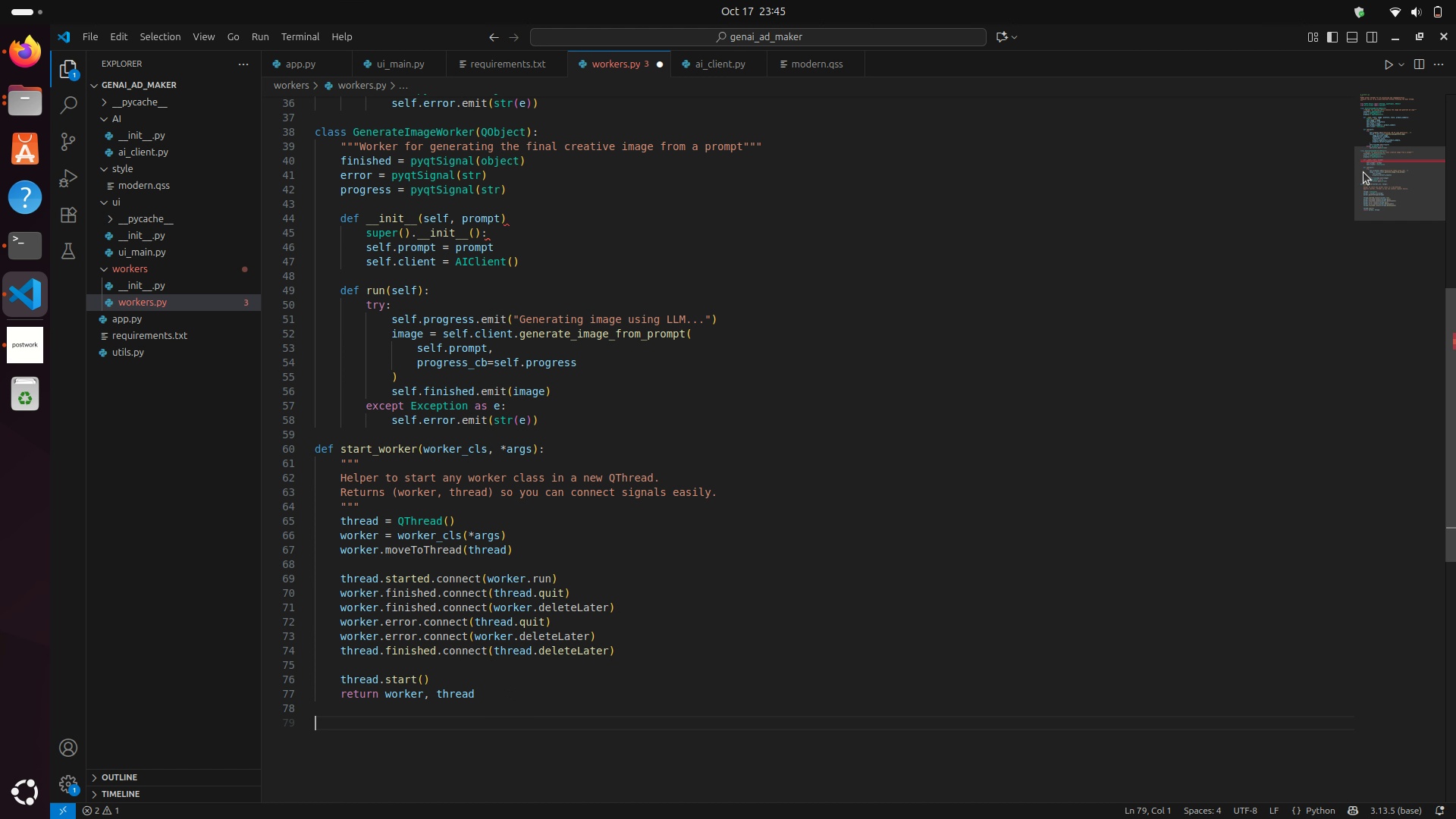 
left_click([526, 229])
 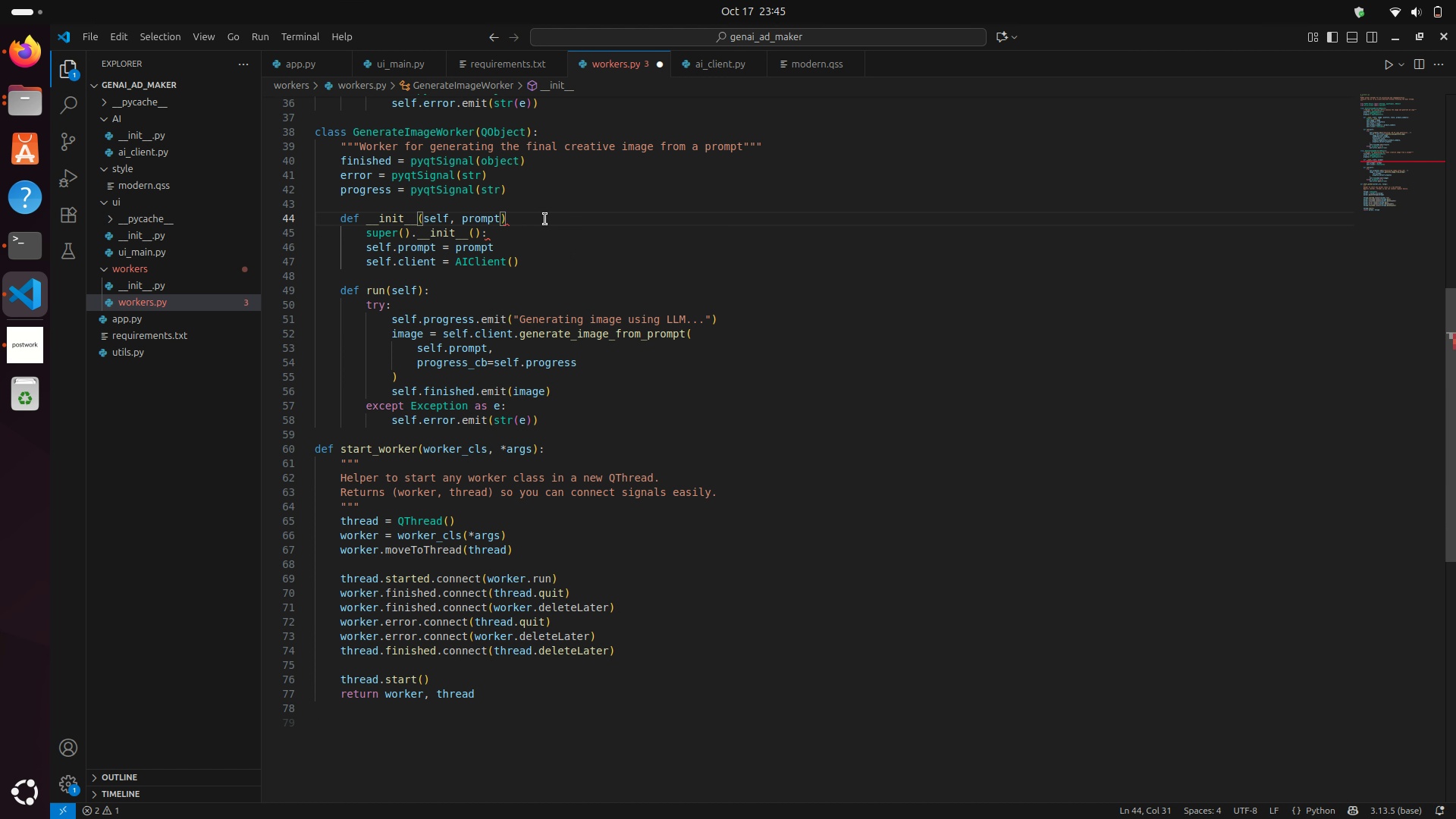 
key(Shift+Semicolon)
 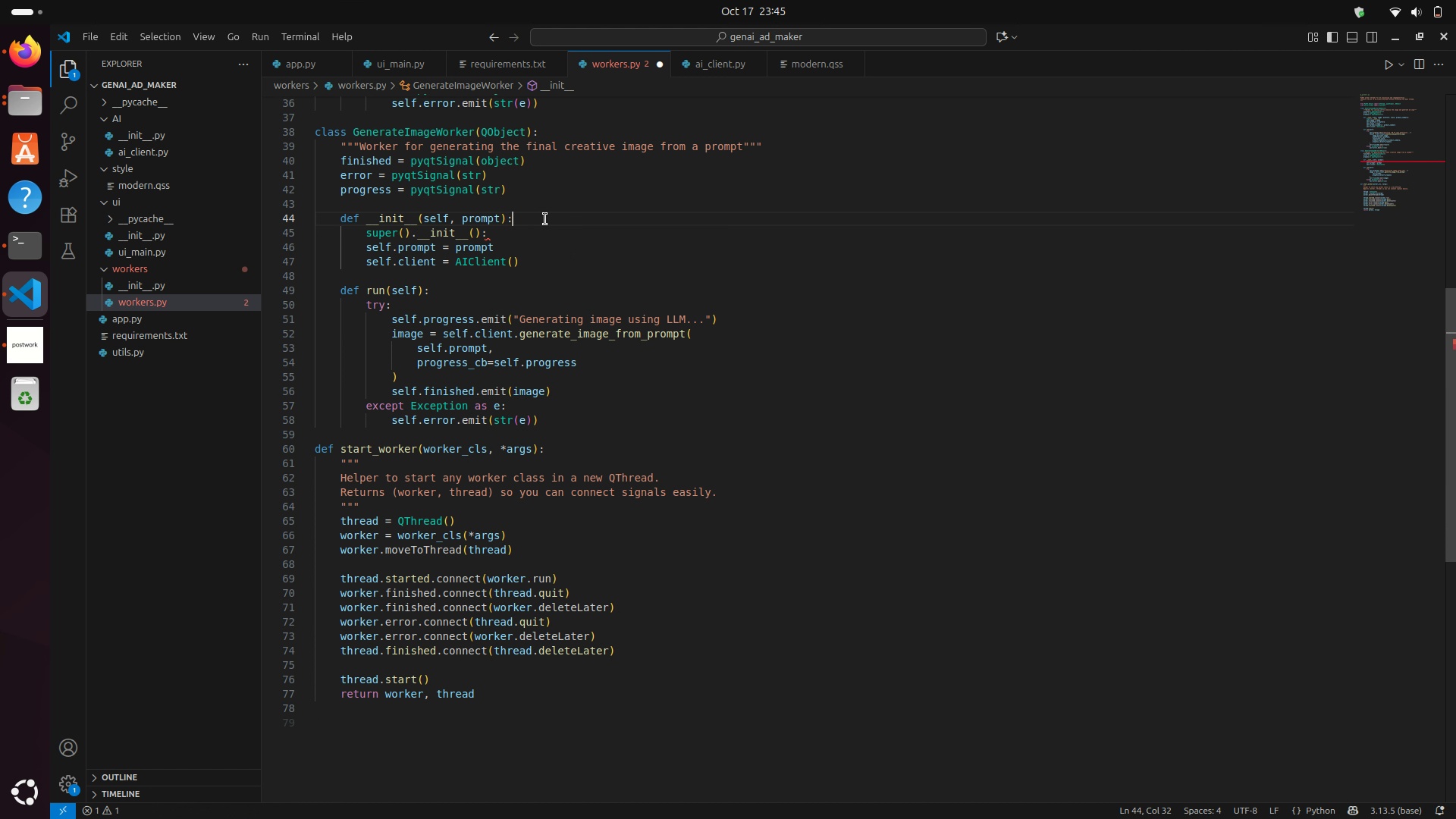 
key(ArrowDown)
 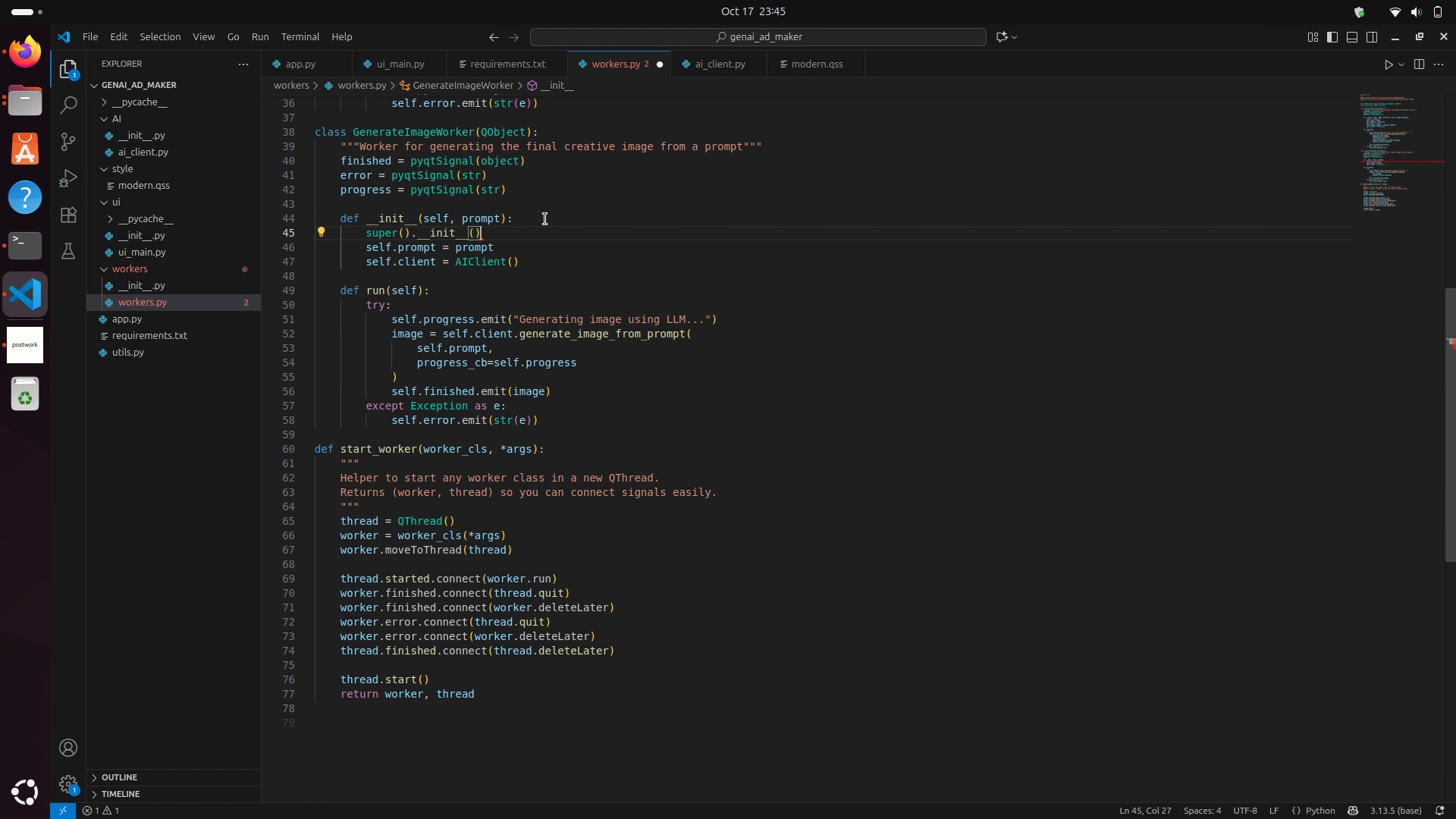 
key(Backspace)
 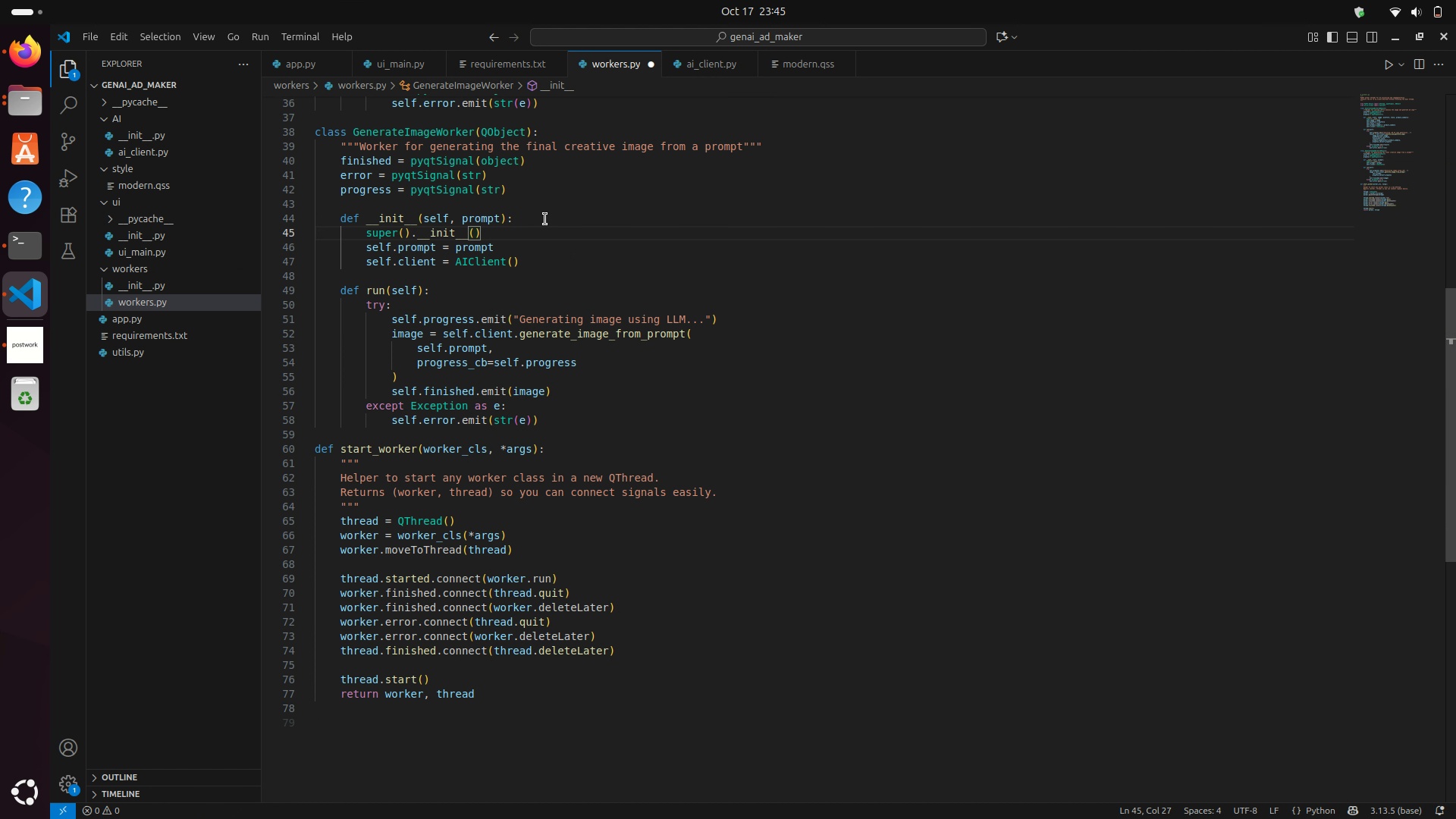 
key(Control+S)
 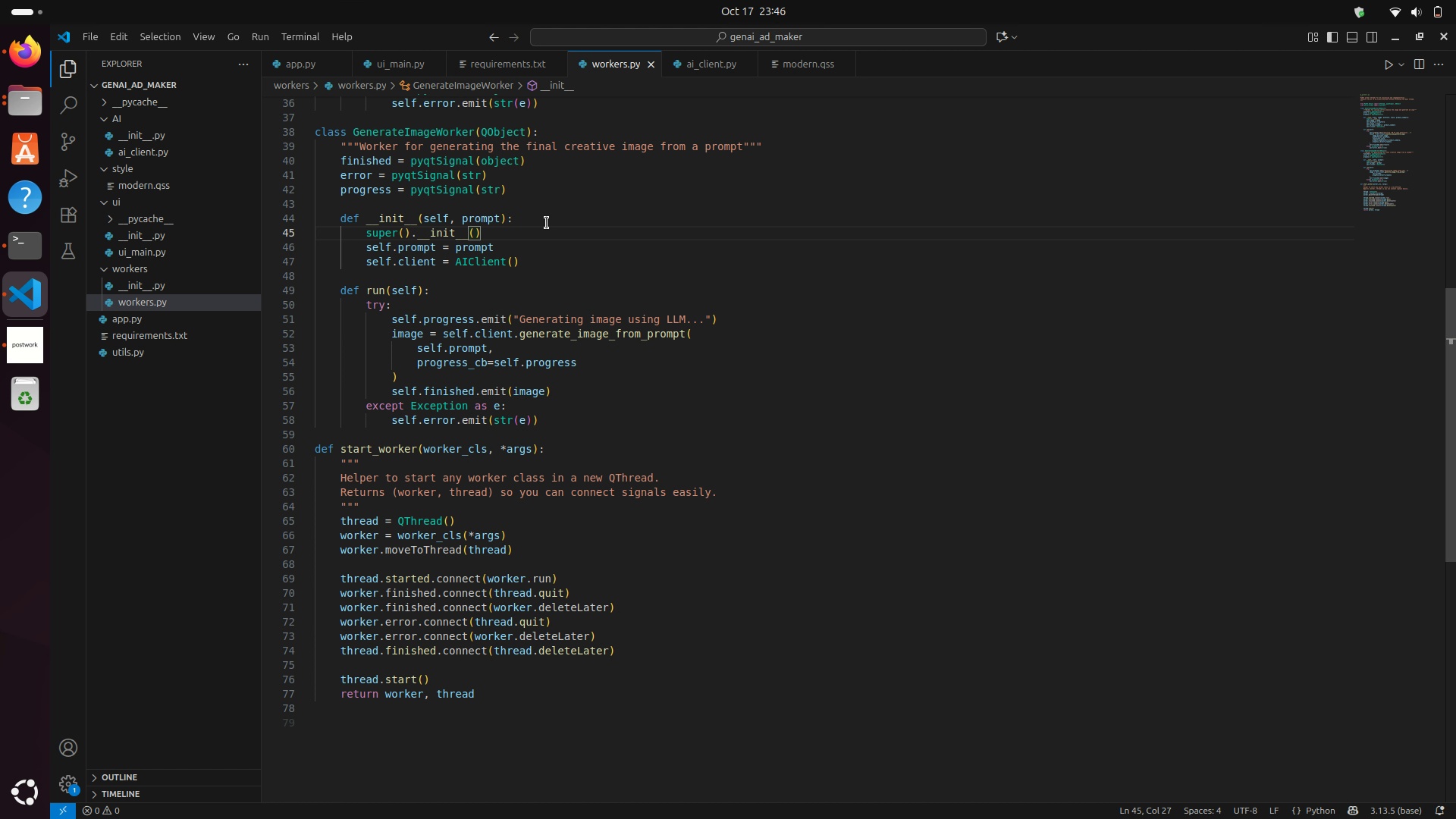 
wait(6.66)
 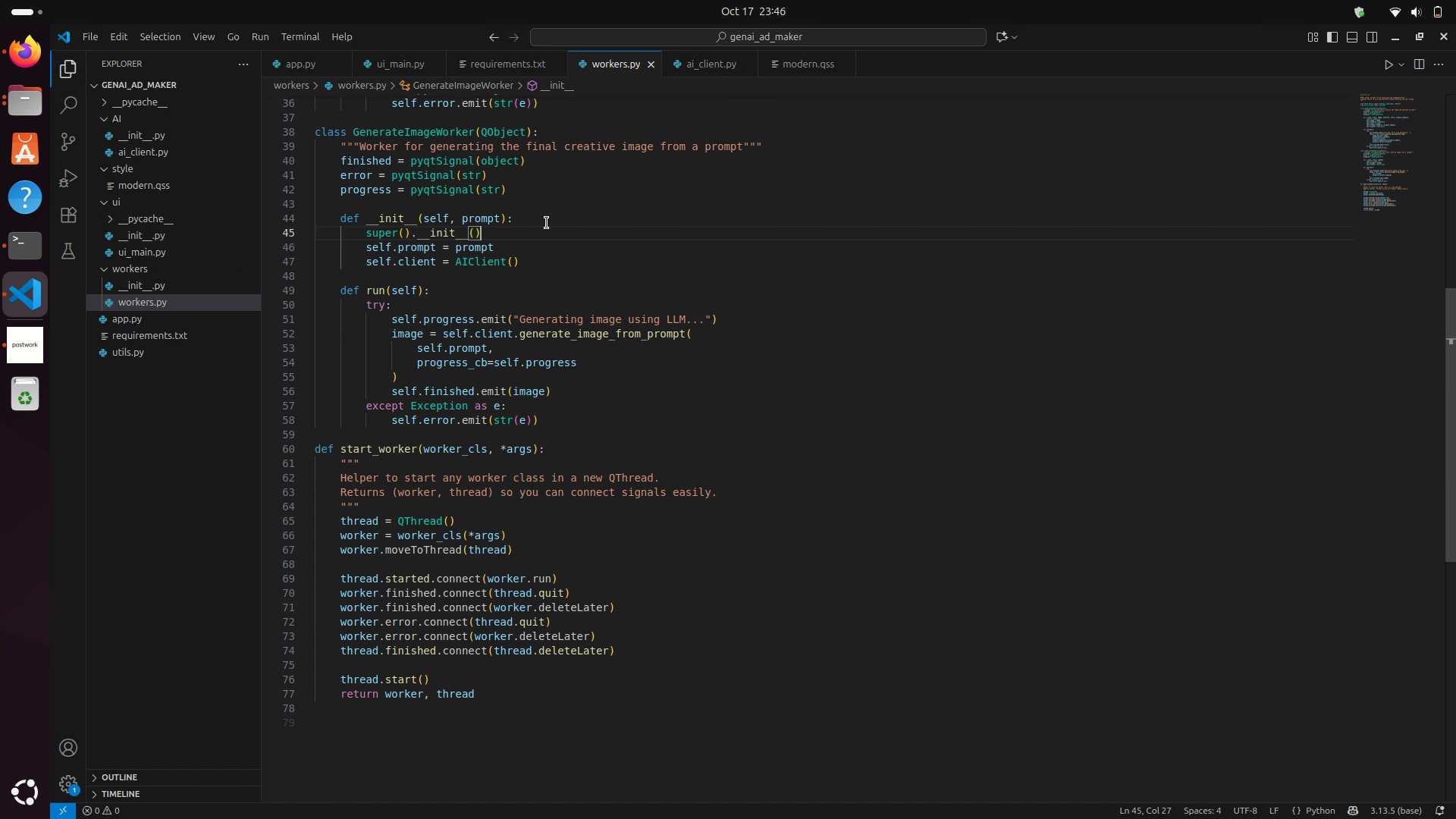 
left_click([400, 70])
 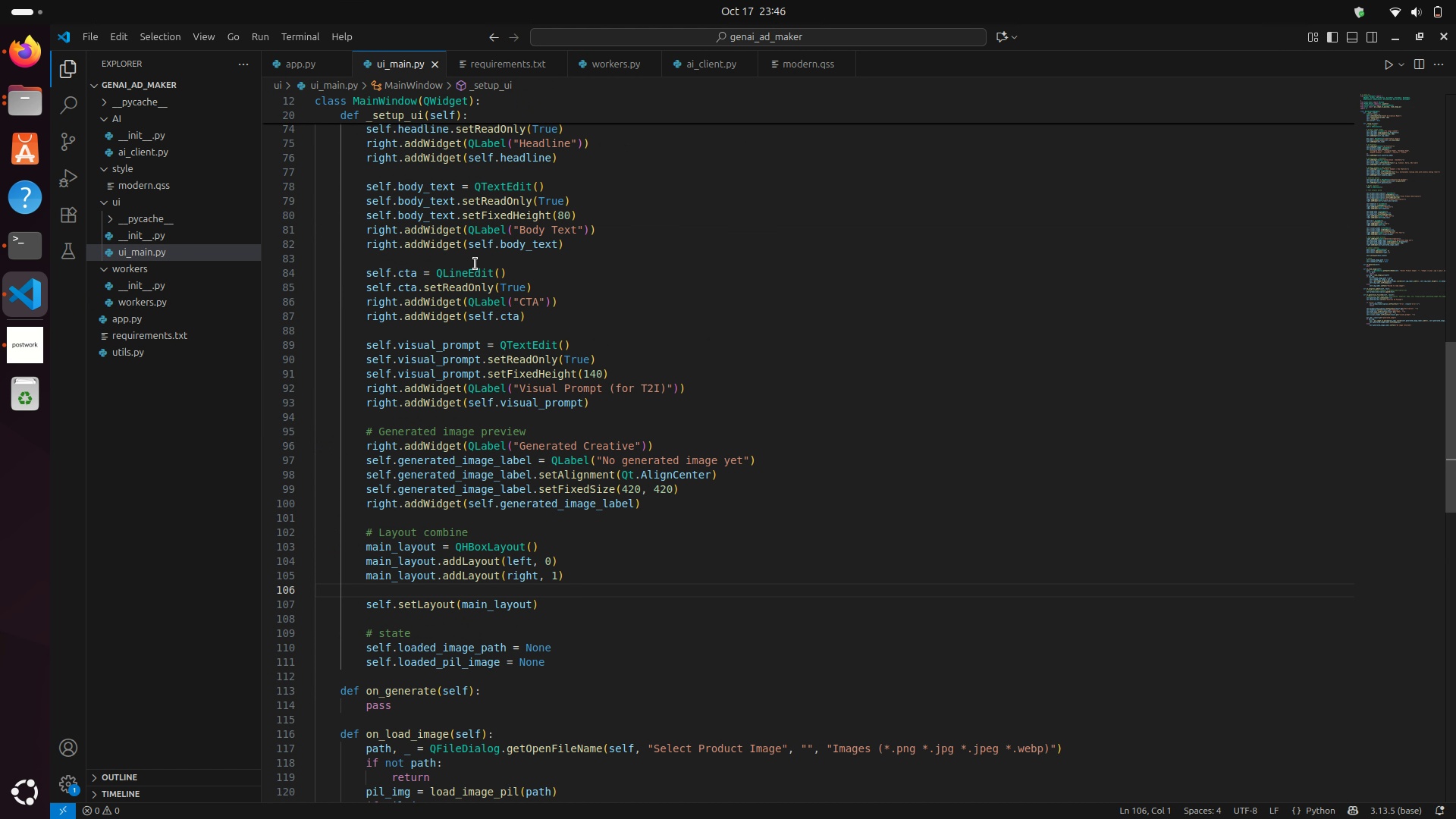 
scroll: coordinate [476, 265], scroll_direction: down, amount: 2.0
 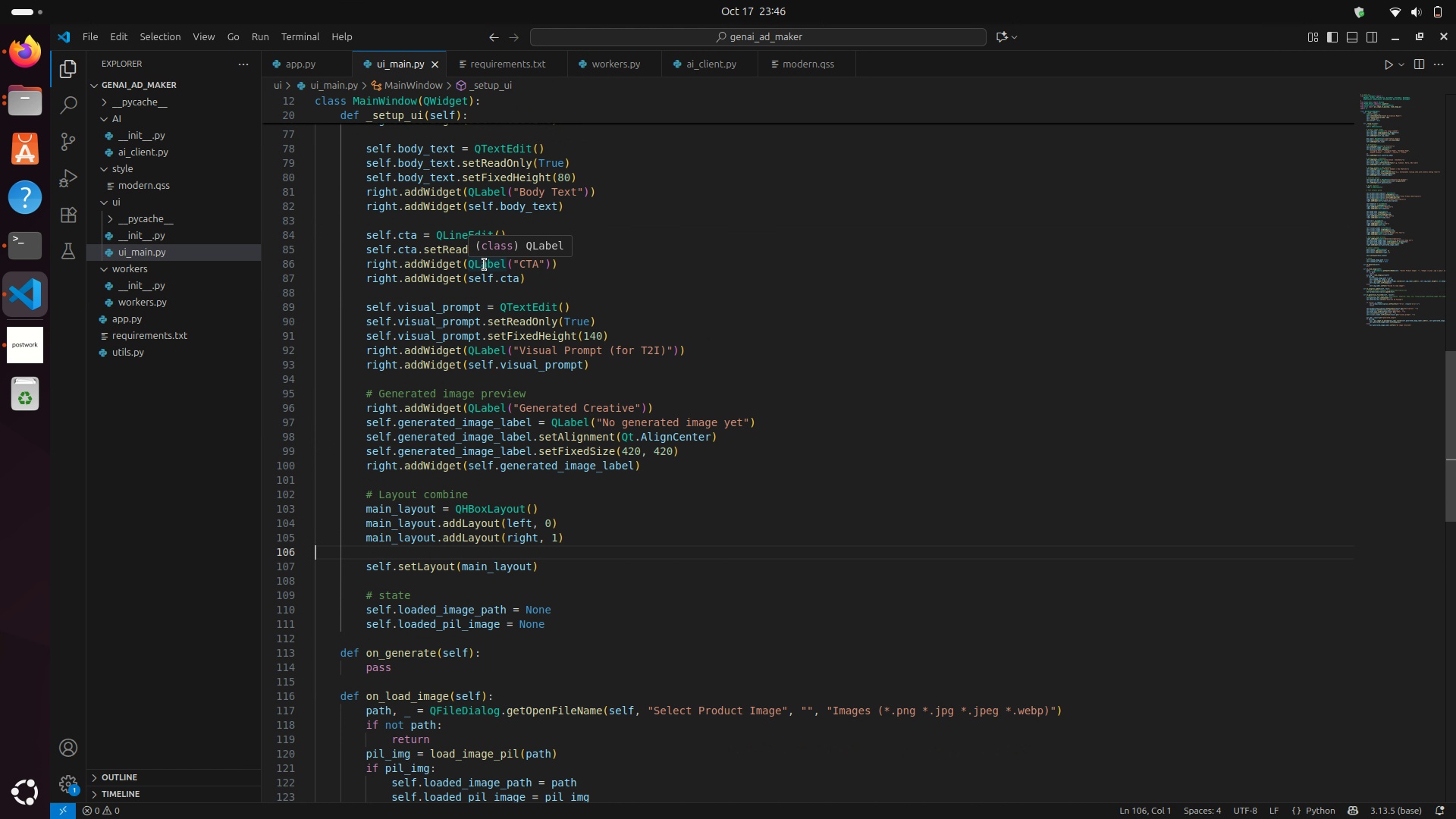 
mouse_move([504, 277])
 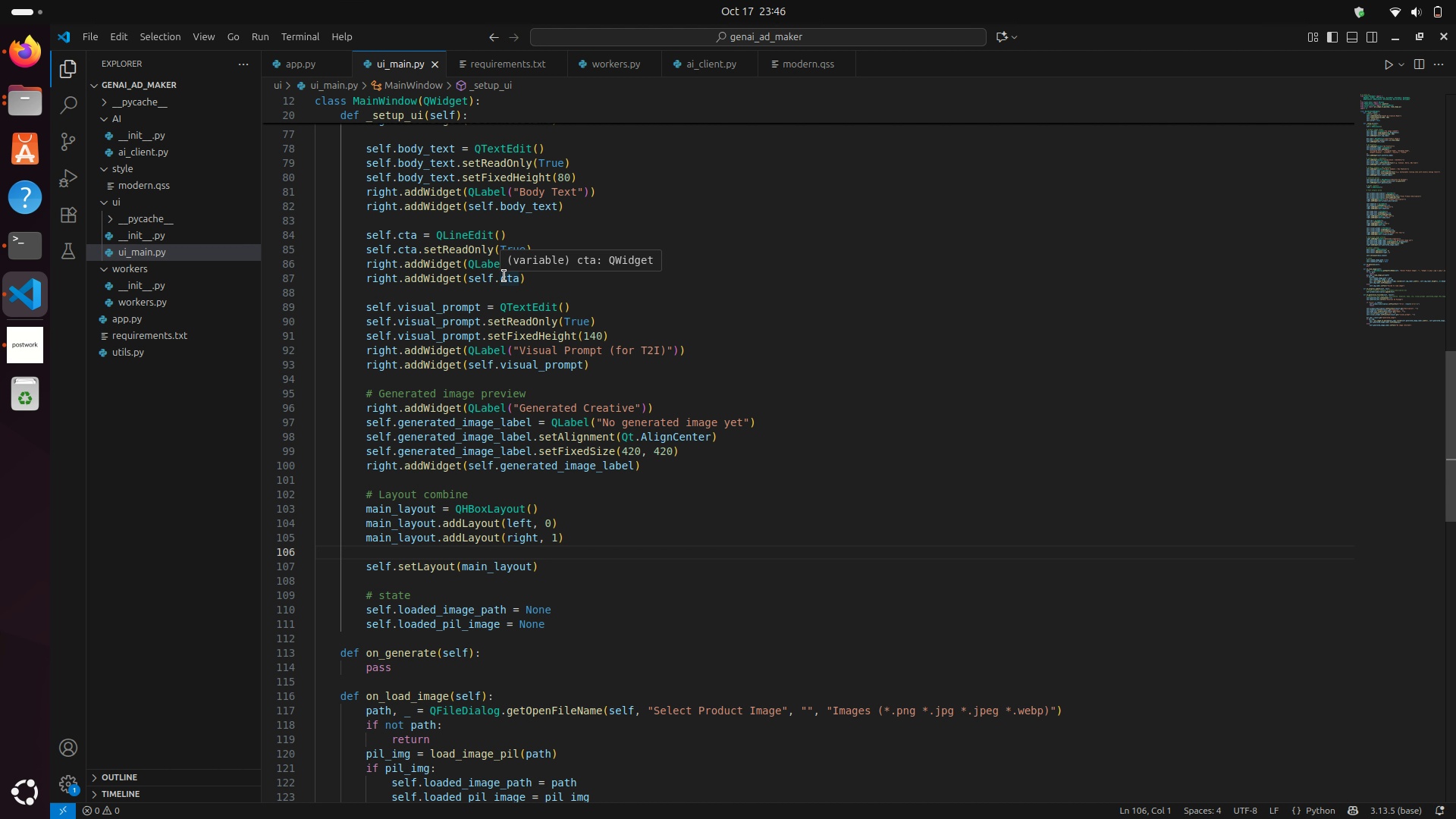 
scroll: coordinate [515, 312], scroll_direction: down, amount: 7.0
 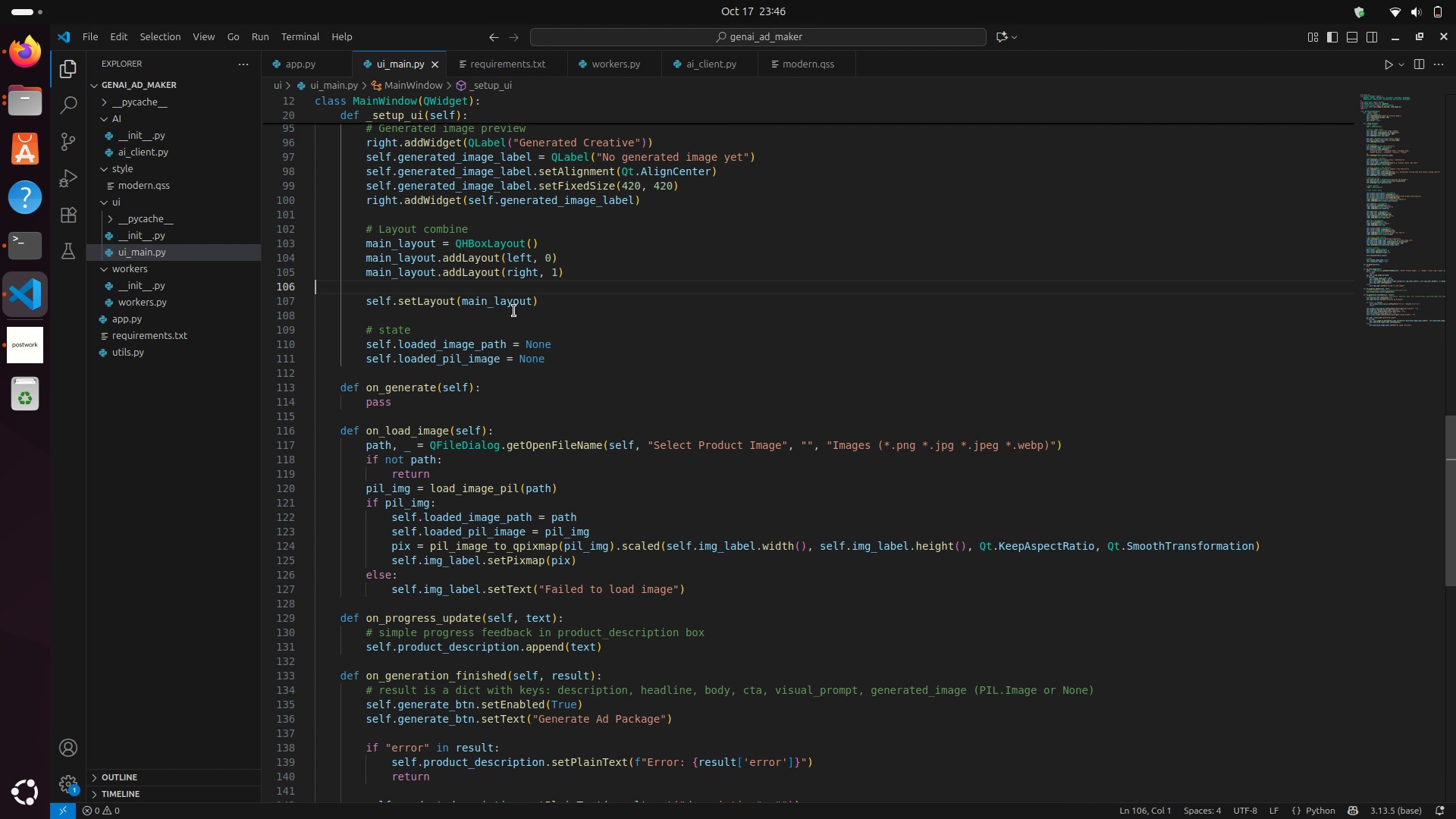 
wait(15.46)
 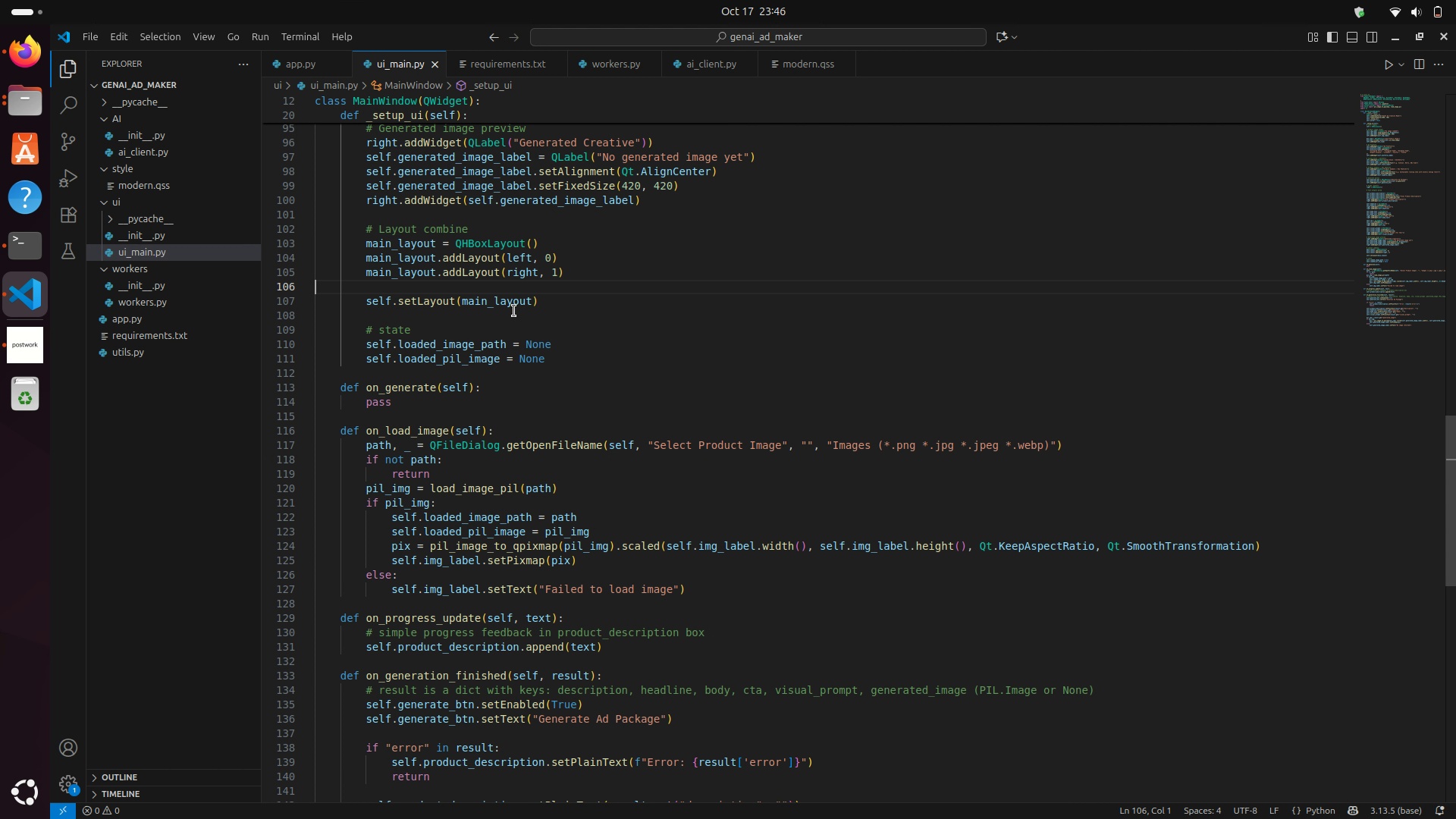 
scroll: coordinate [444, 301], scroll_direction: up, amount: 5.0
 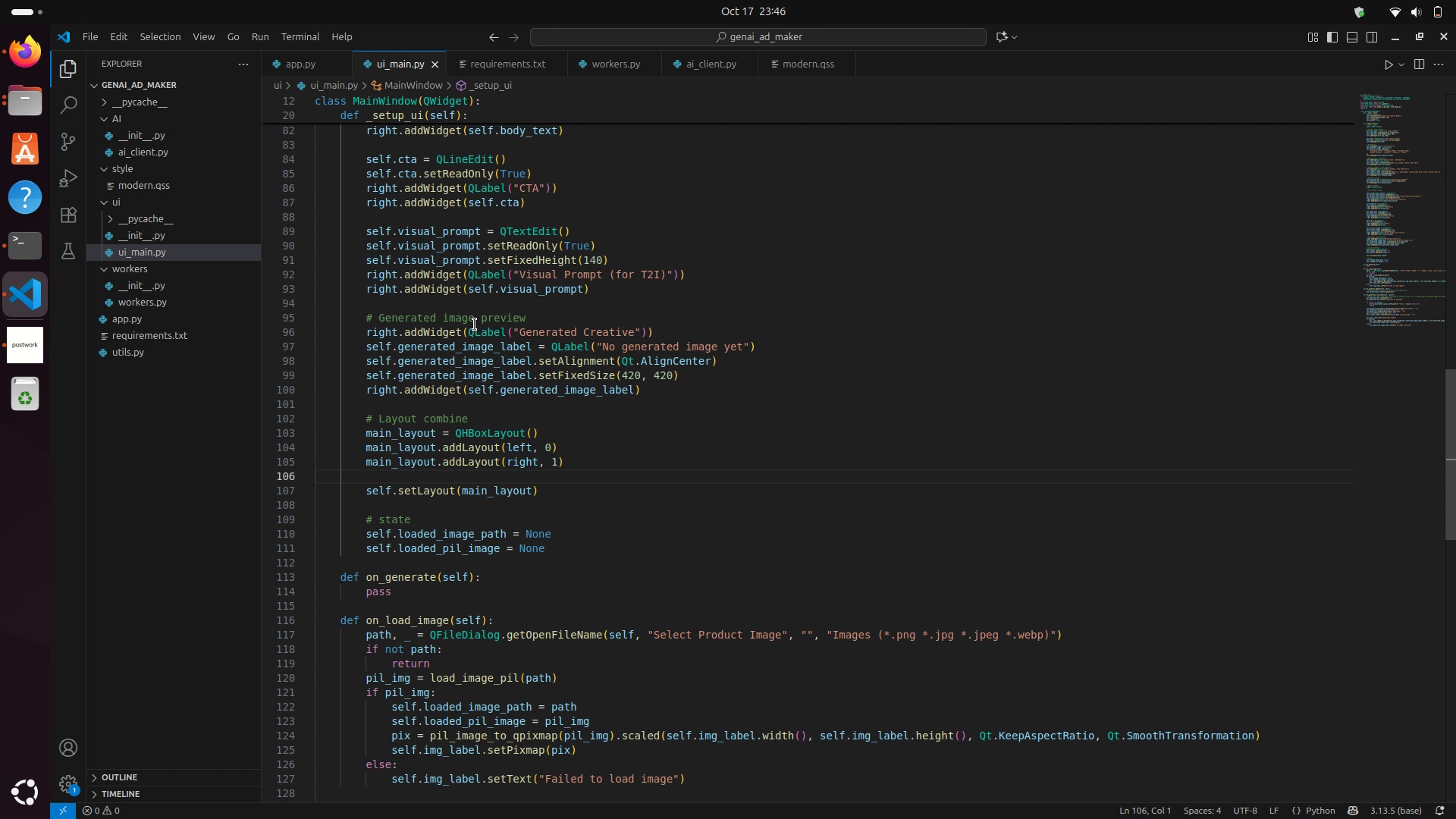 
wait(22.72)
 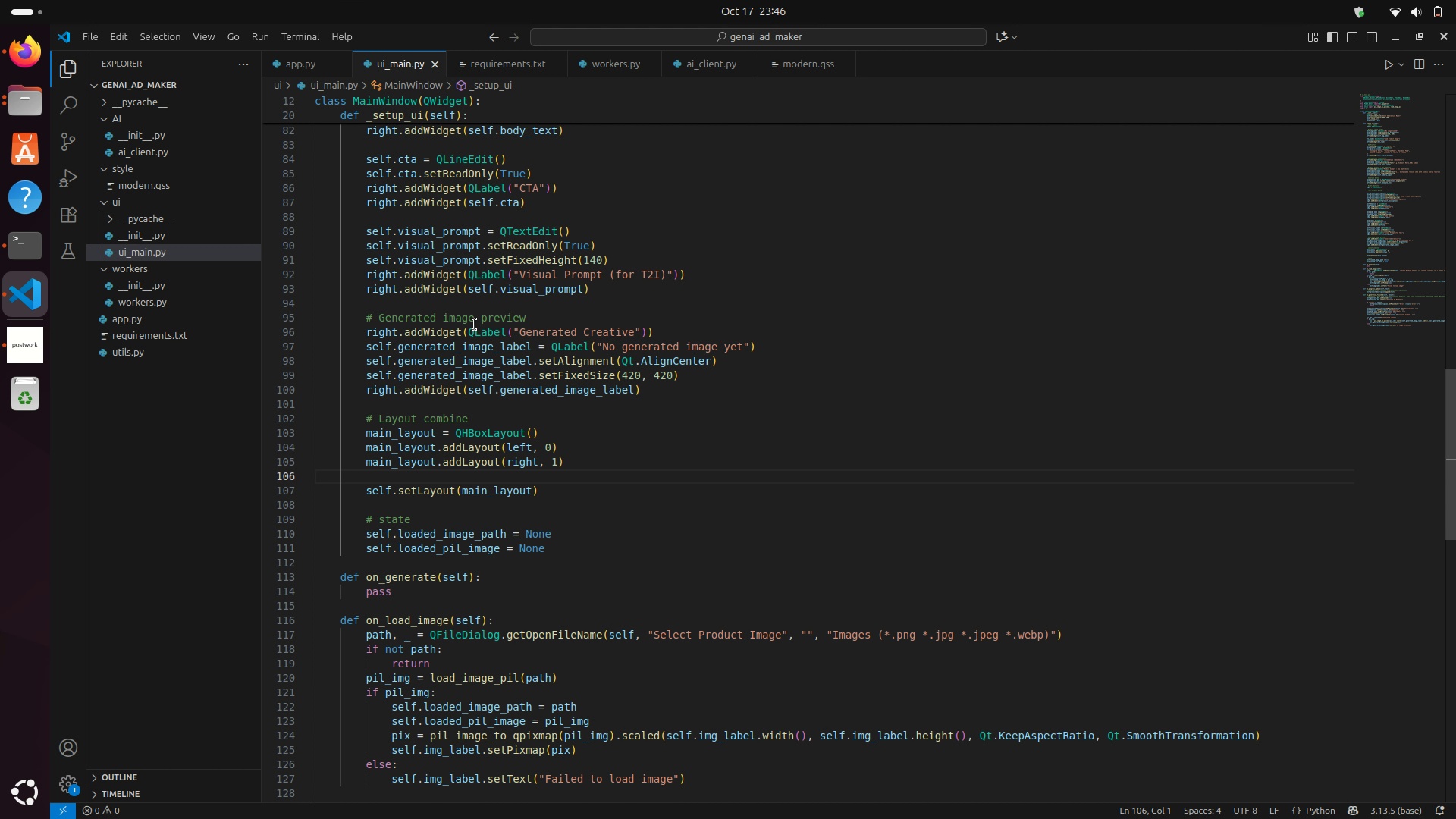 
scroll: coordinate [428, 475], scroll_direction: down, amount: 2.0
 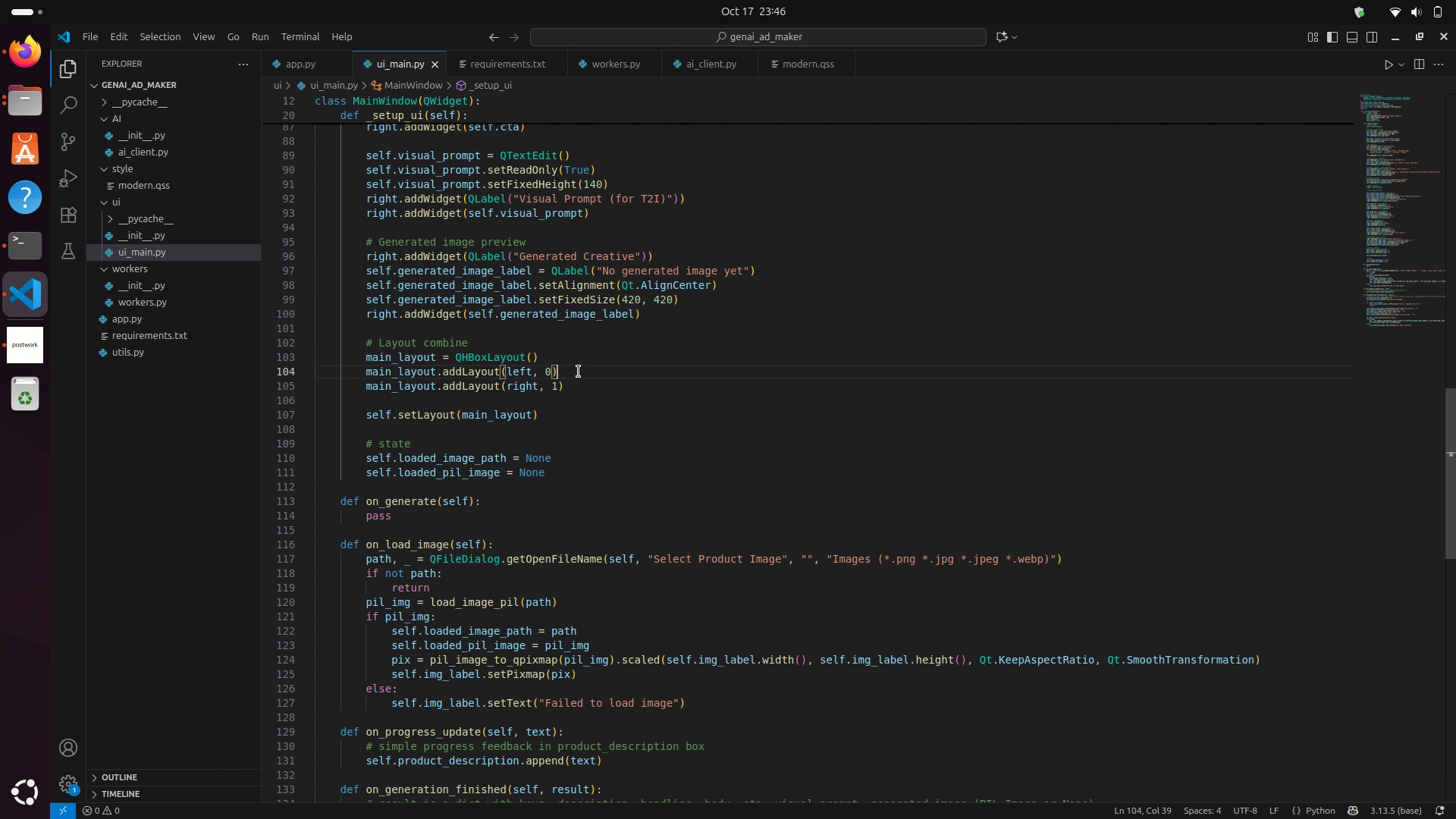 
left_click([579, 372])
 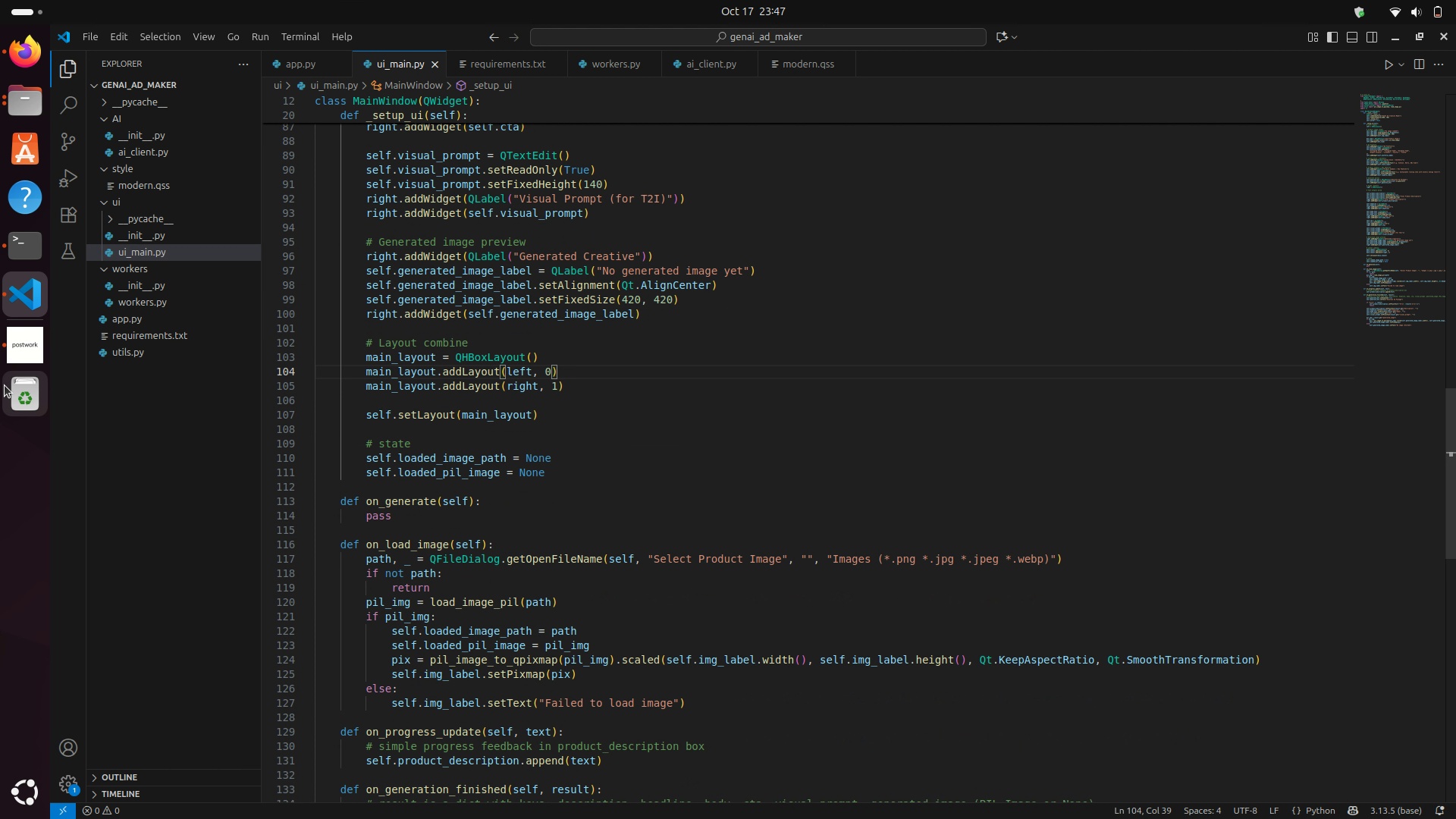 
left_click([13, 365])